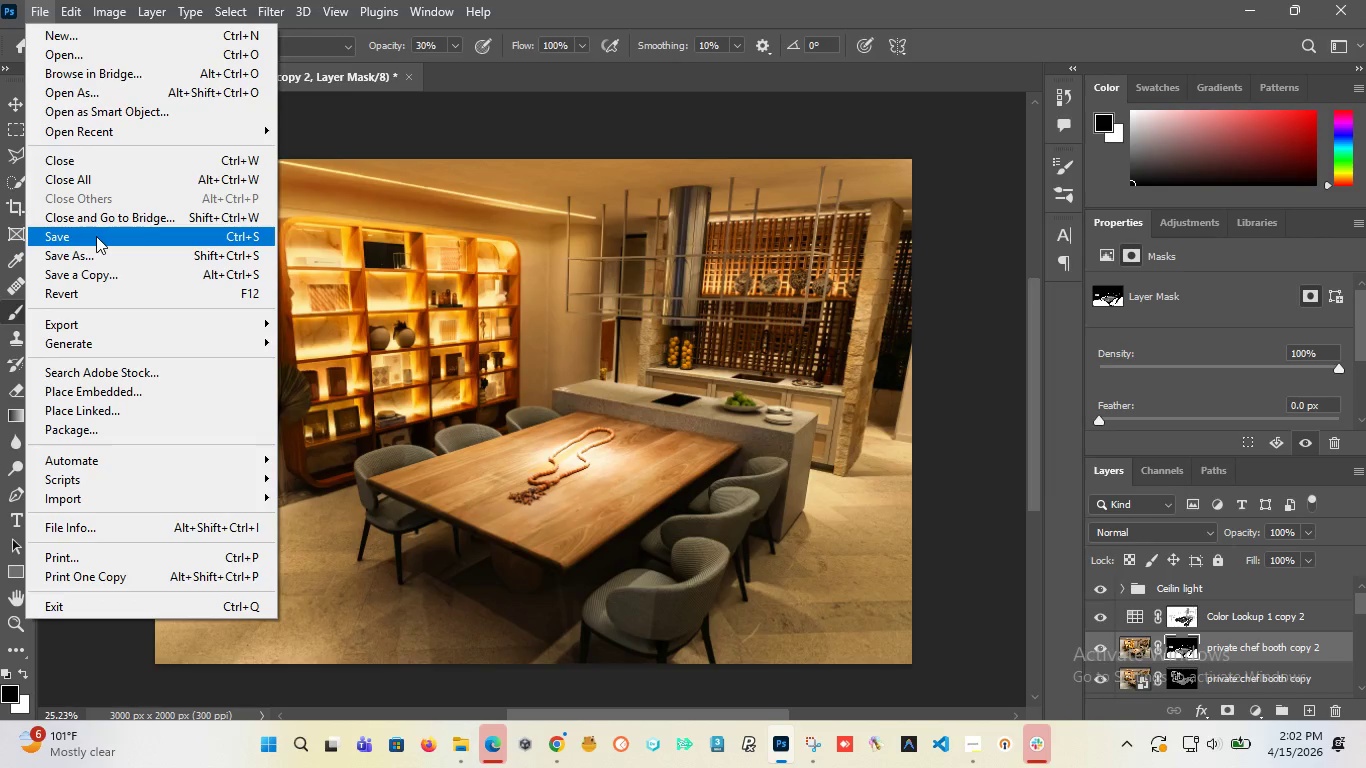 
left_click([96, 236])
 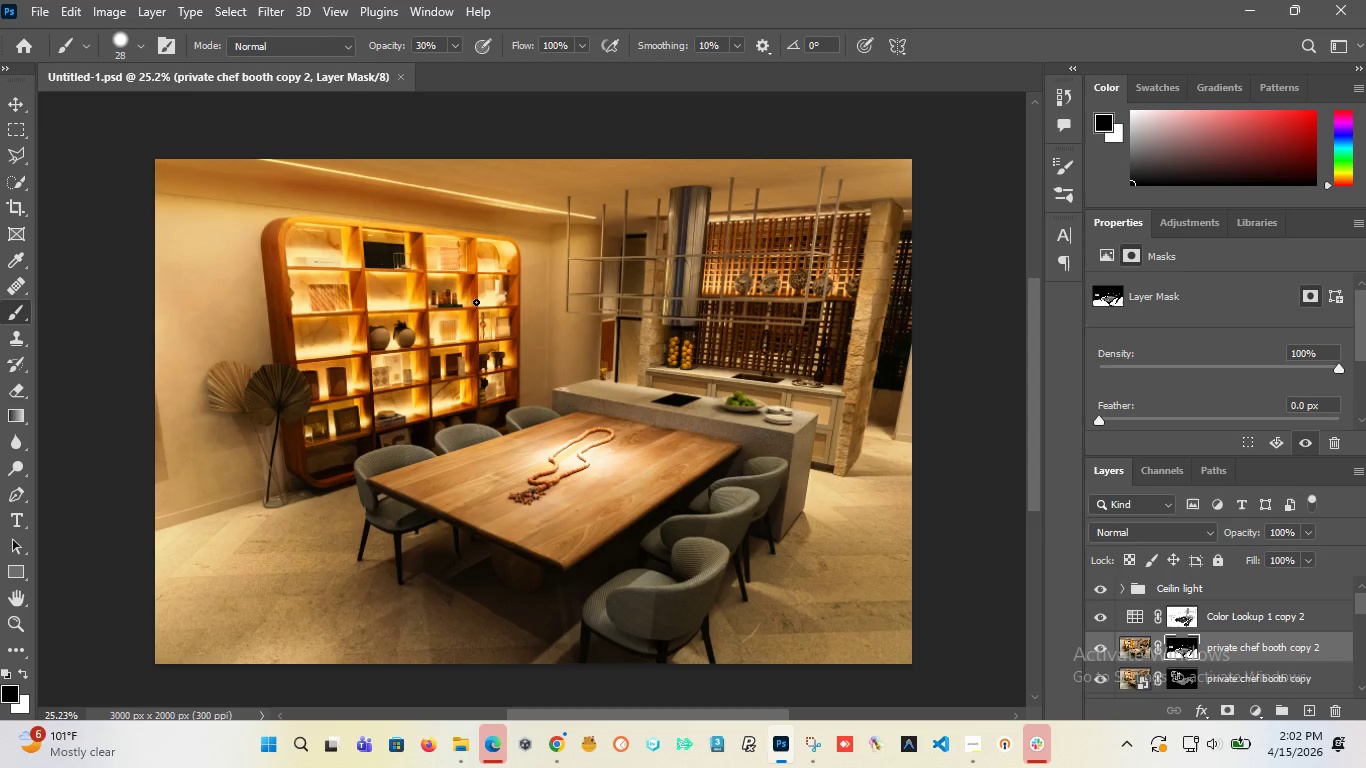 